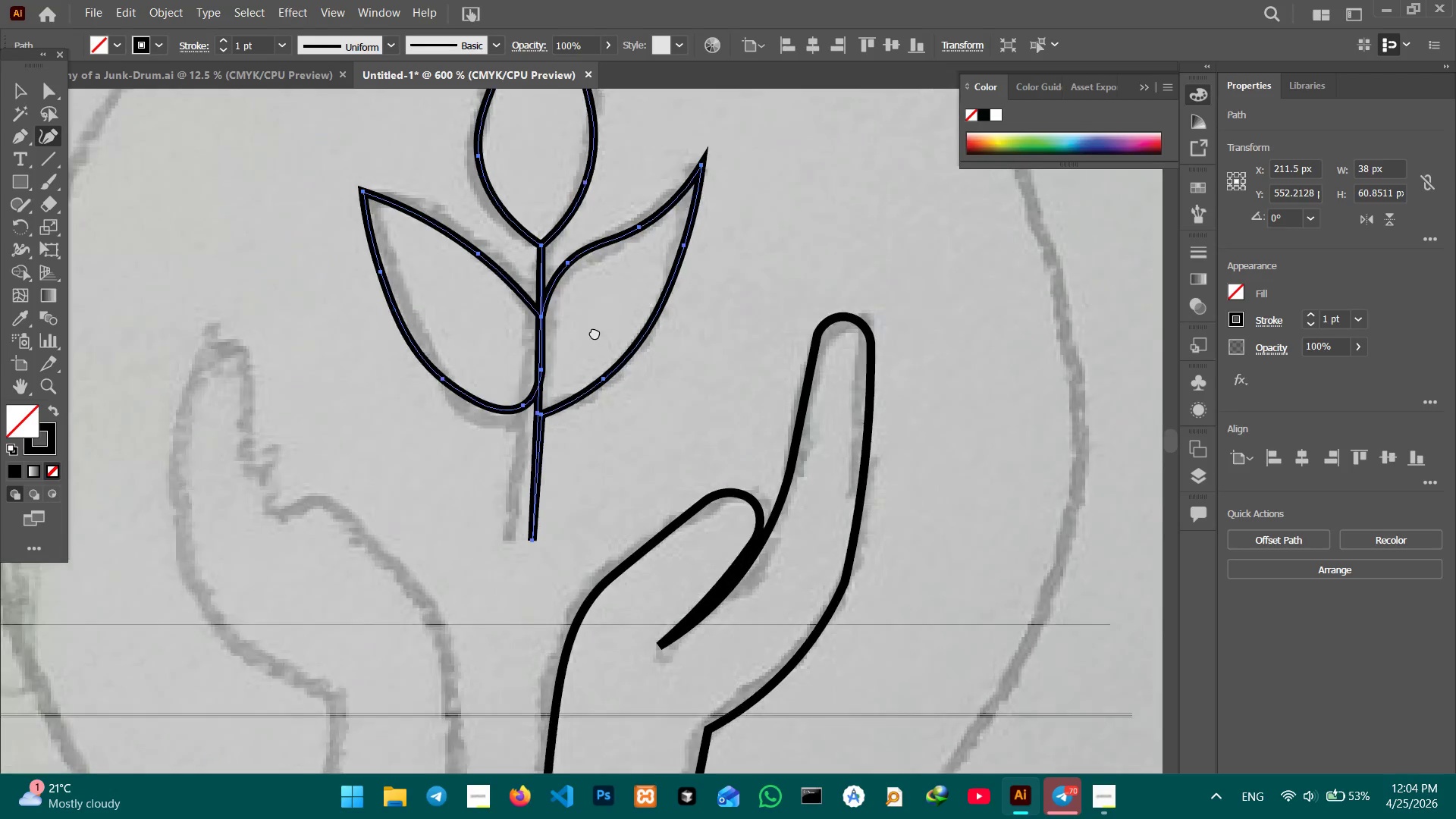 
left_click_drag(start_coordinate=[627, 426], to_coordinate=[595, 331])
 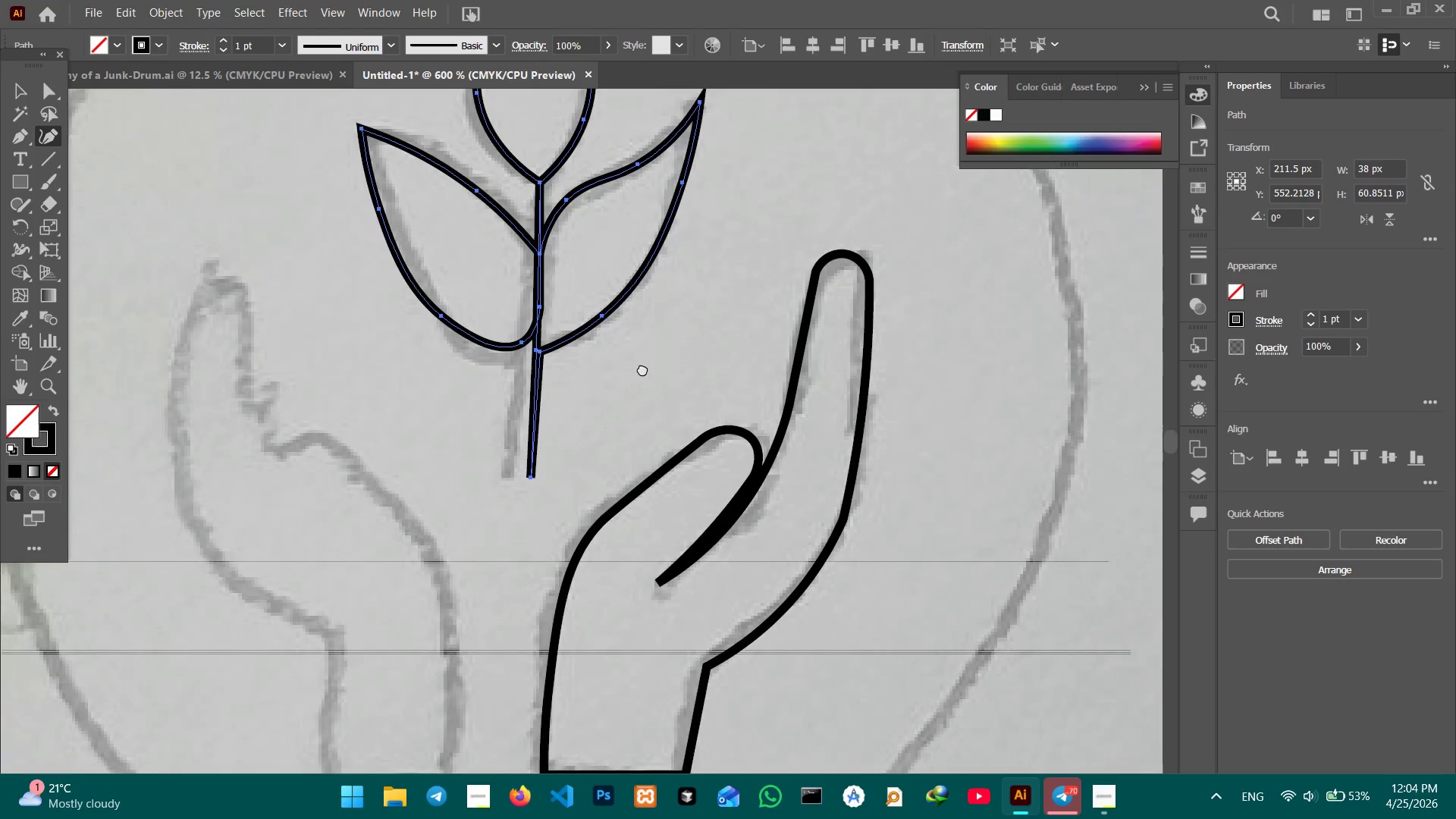 
left_click_drag(start_coordinate=[640, 431], to_coordinate=[644, 359])
 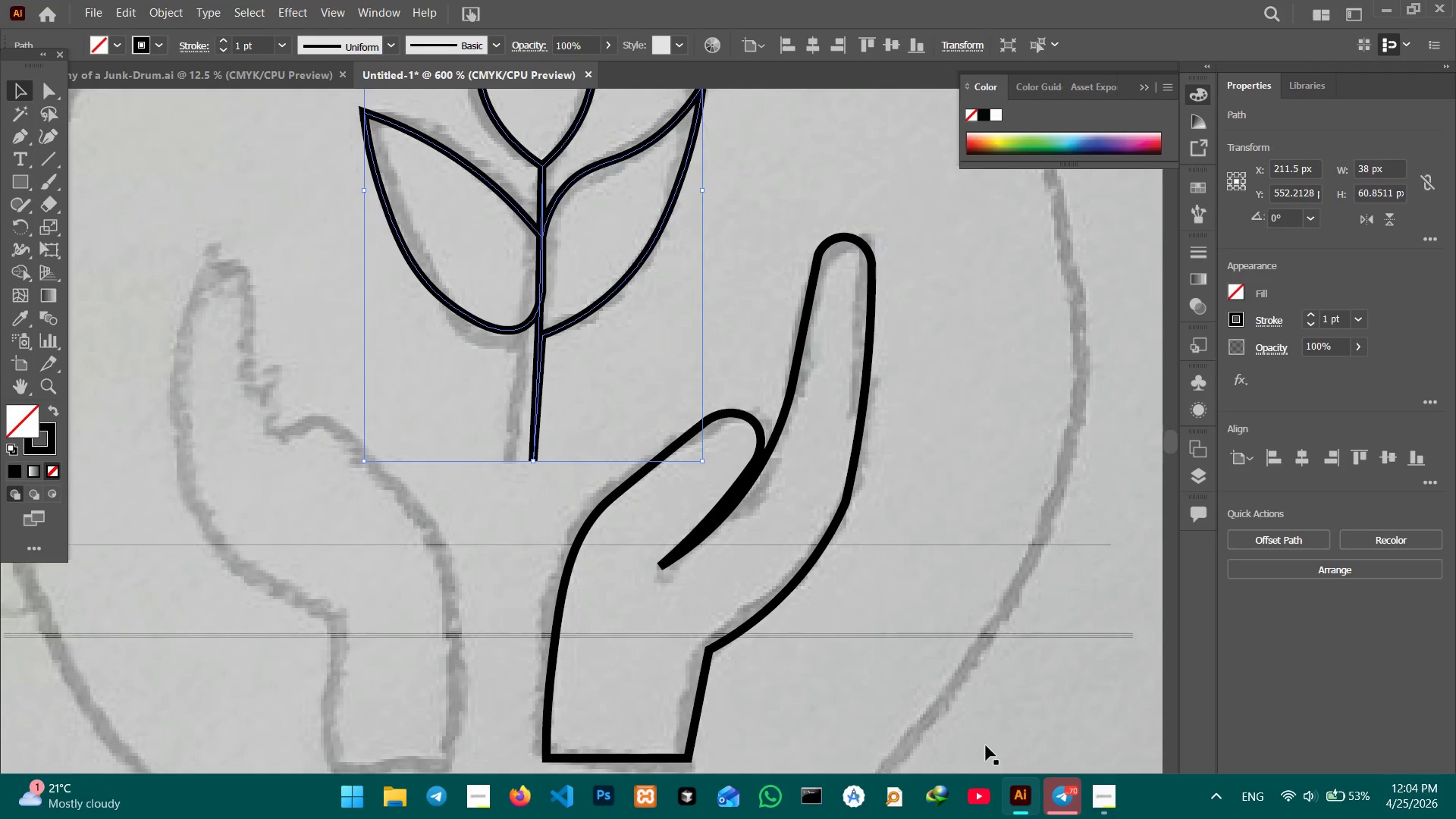 
left_click([1101, 784])